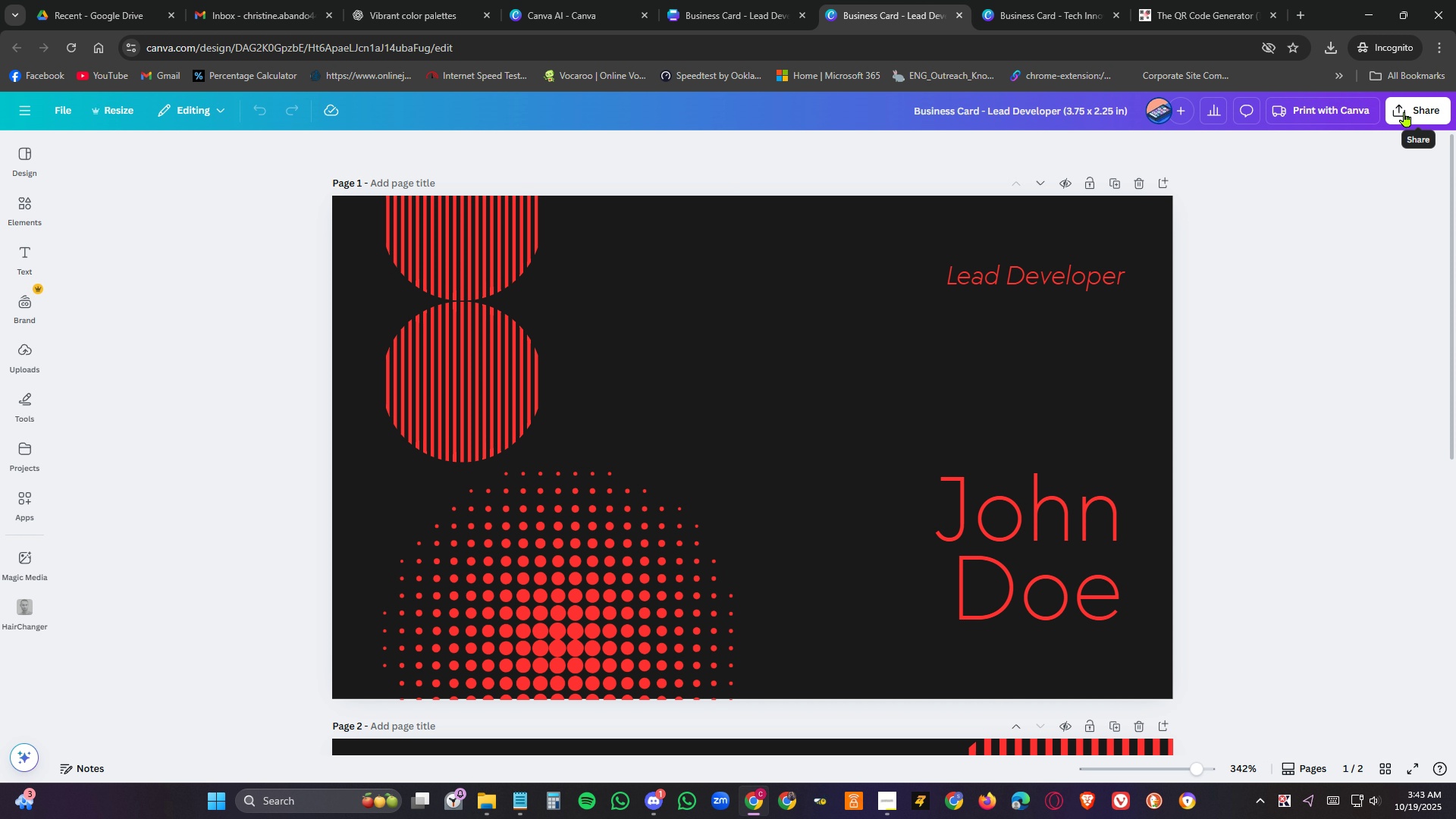 
left_click([1404, 111])
 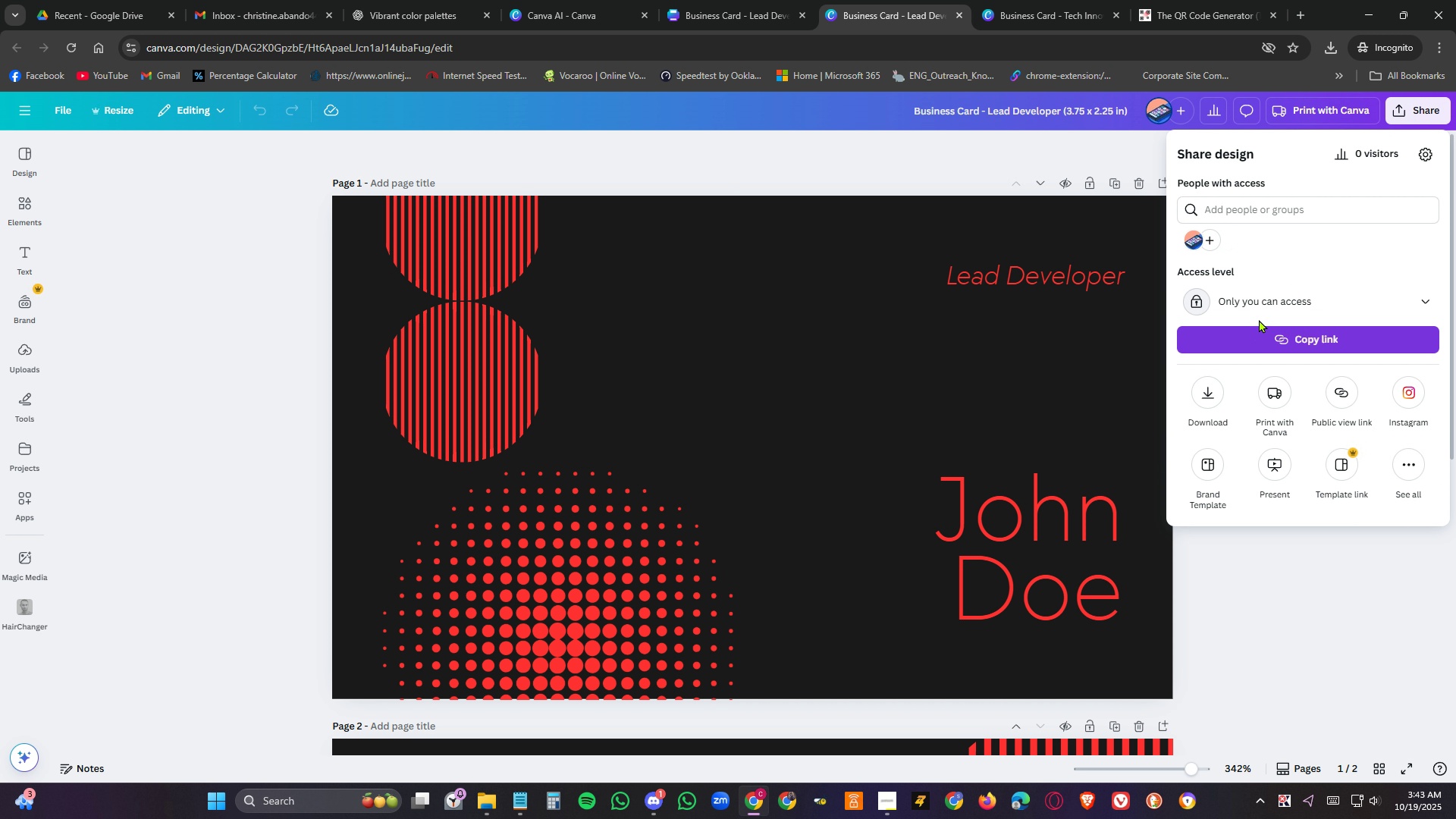 
left_click([1268, 297])
 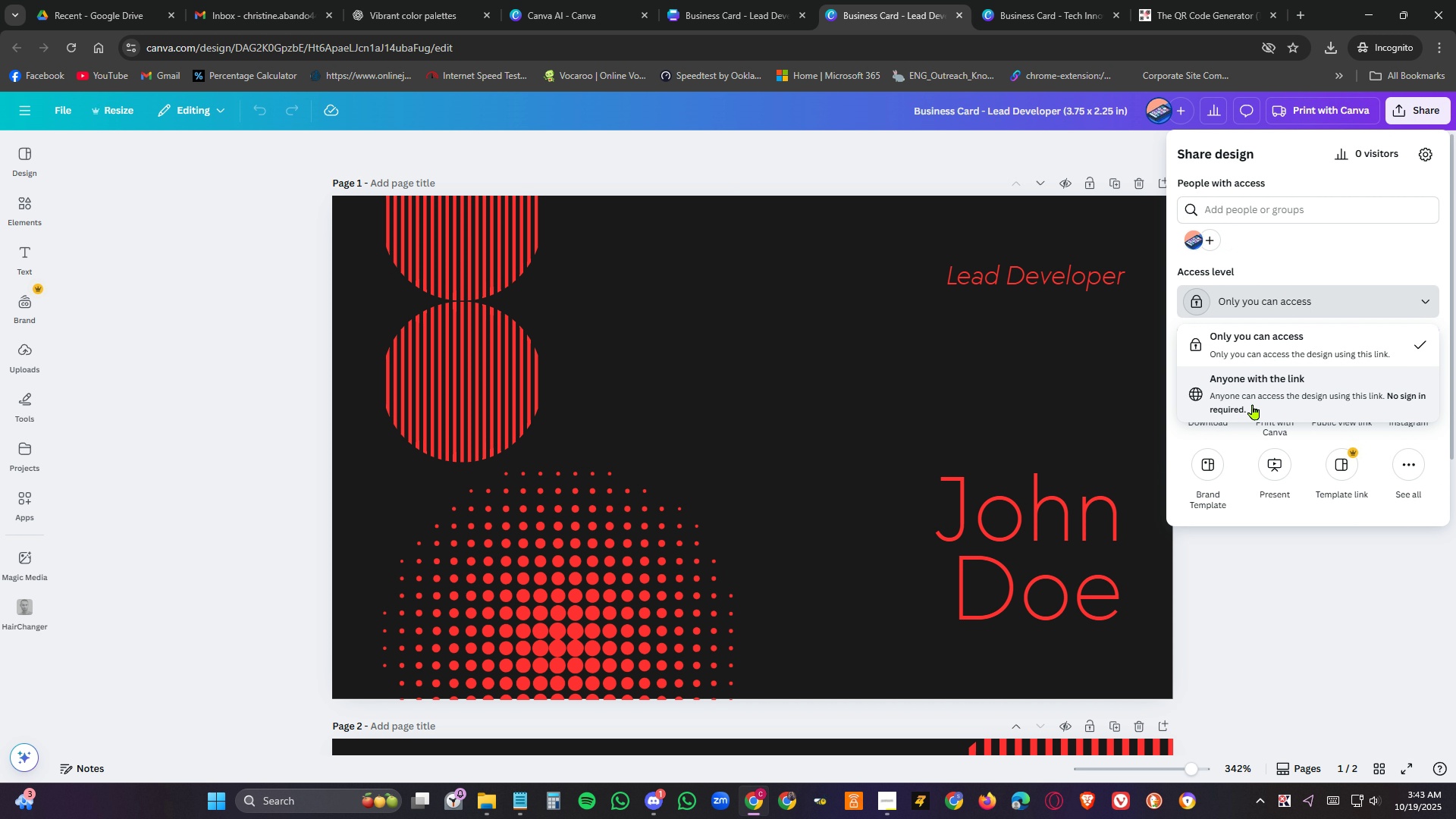 
left_click([1253, 404])
 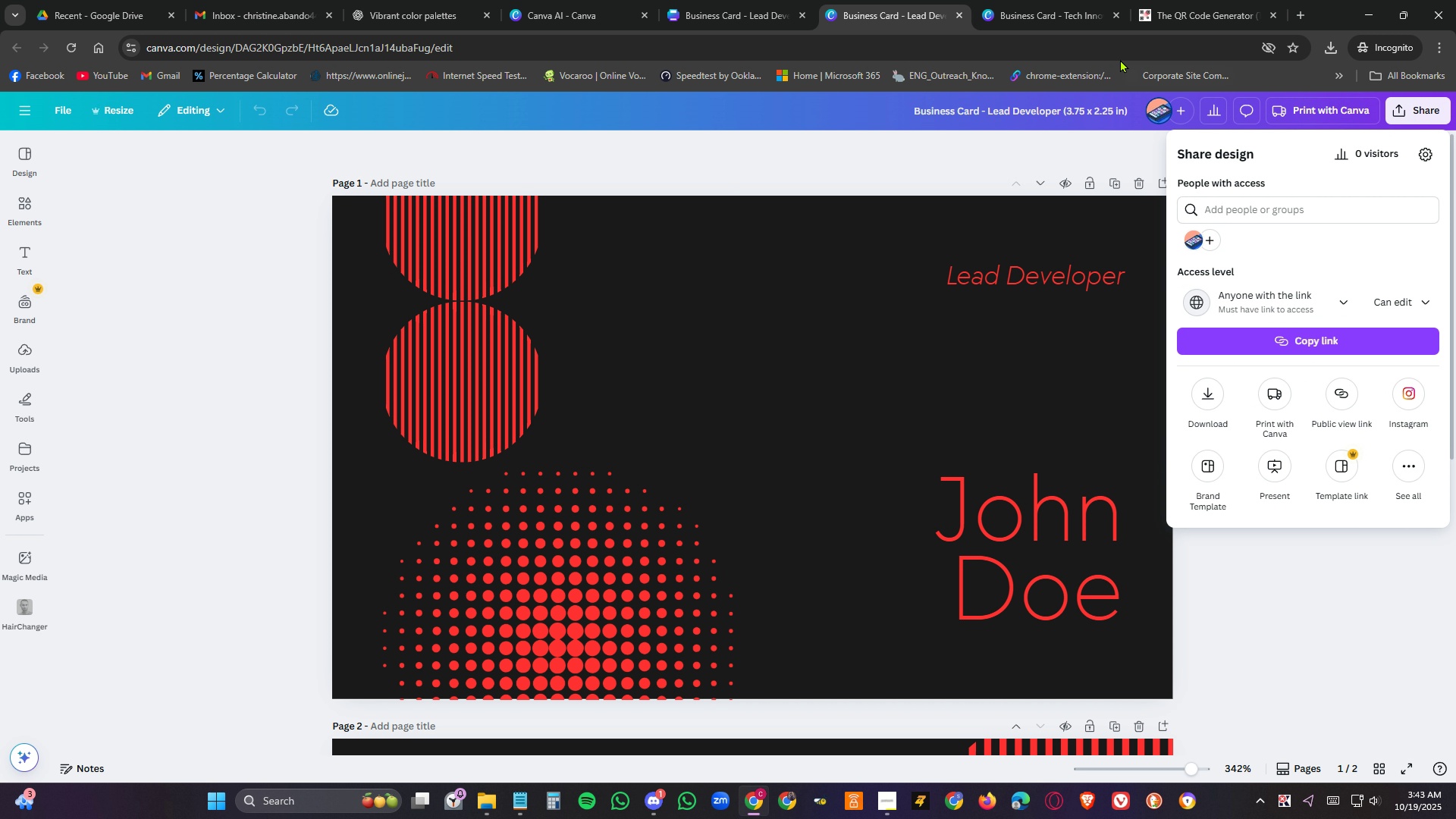 
left_click([1066, 0])
 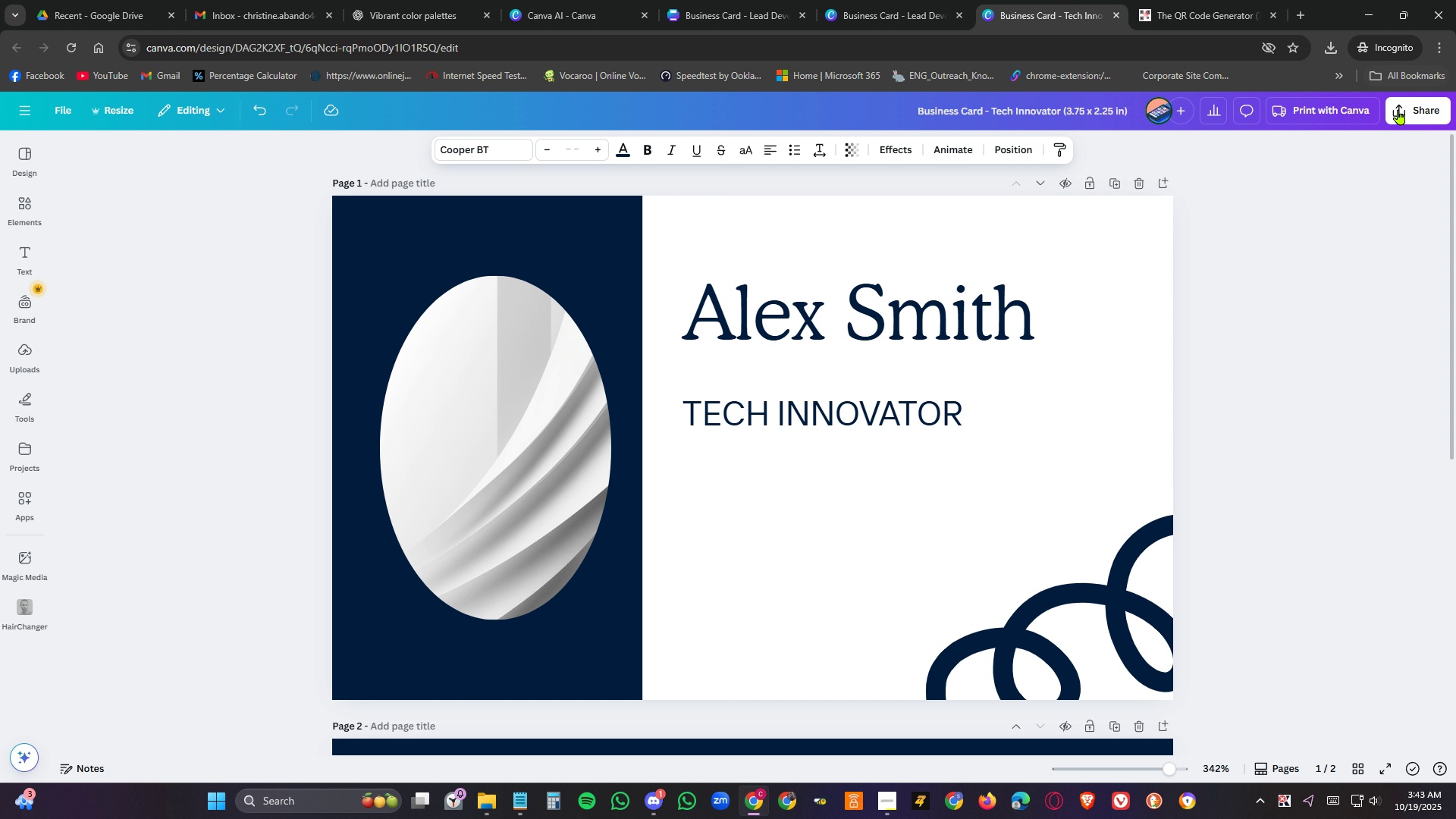 
left_click([1406, 109])
 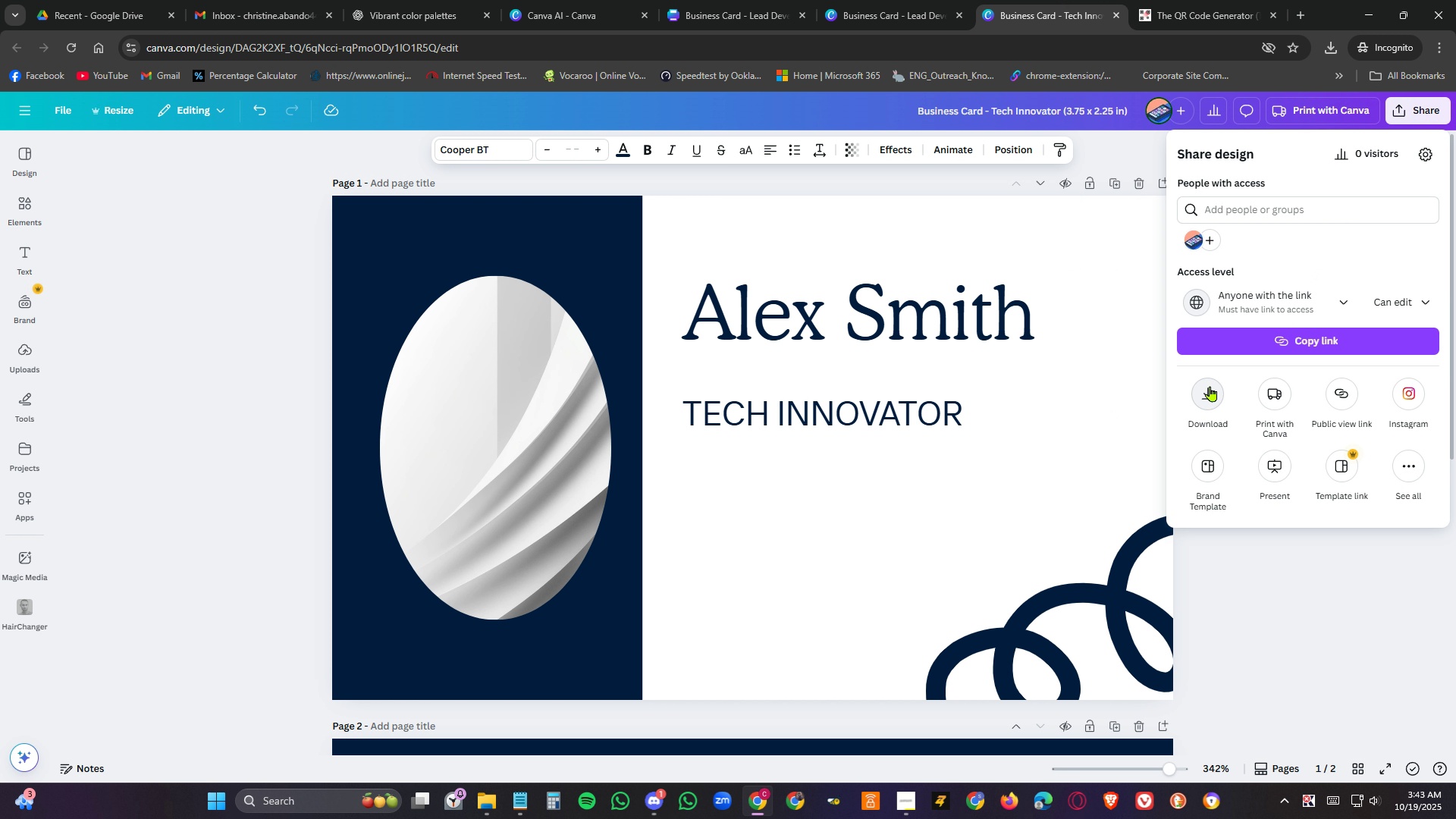 
left_click([1210, 386])
 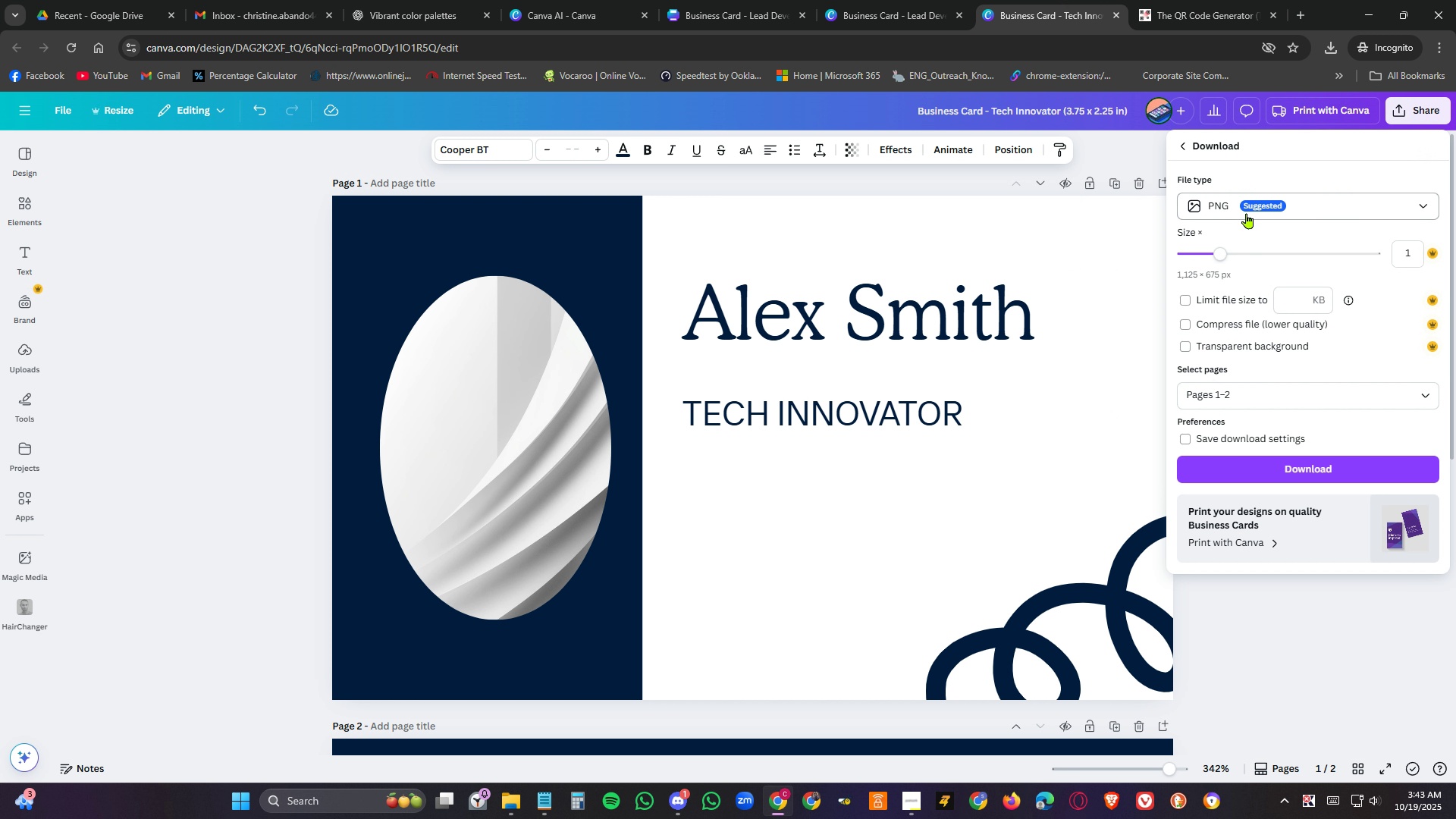 
left_click([1249, 204])
 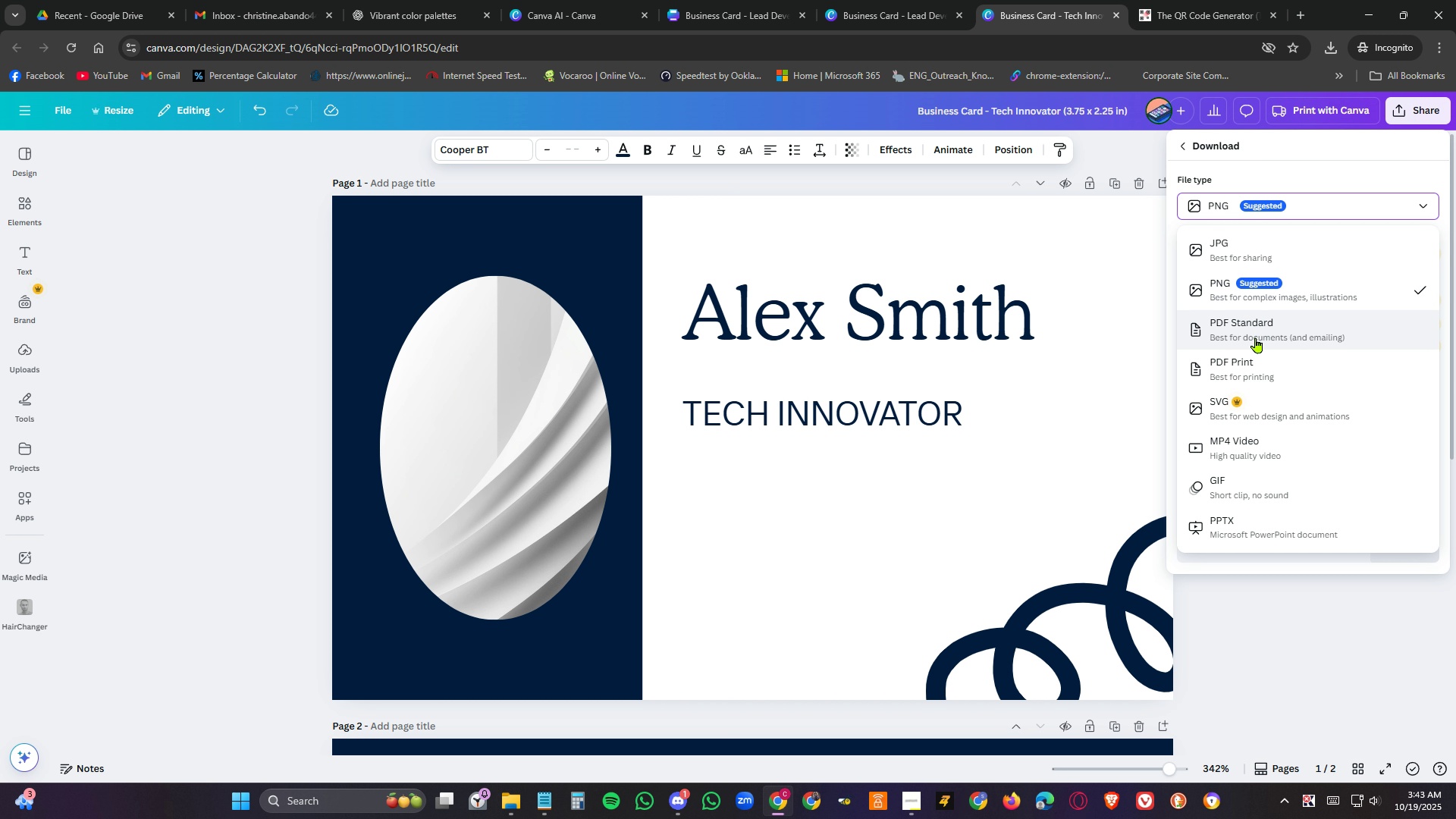 
left_click([1257, 336])
 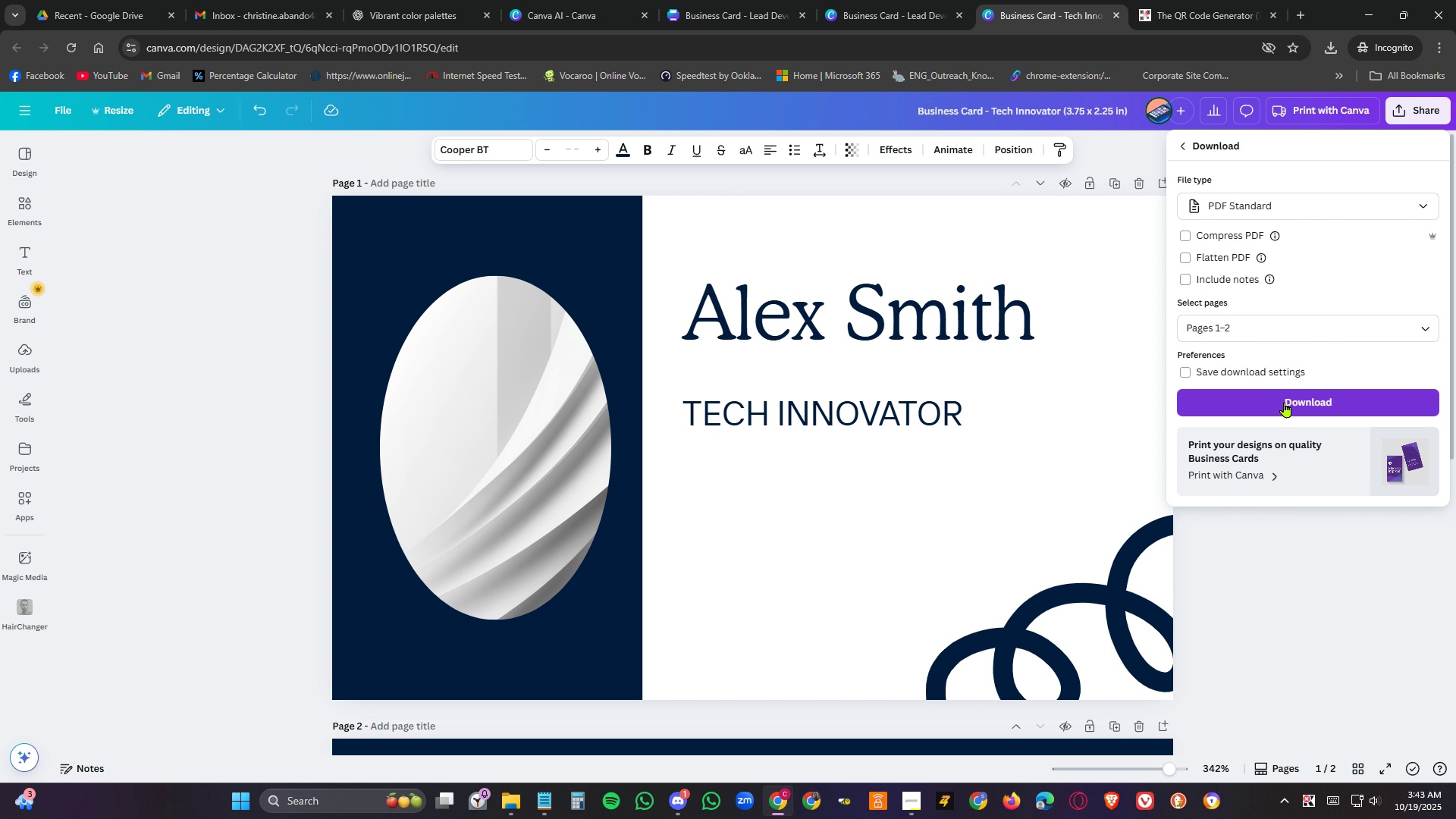 
left_click([1285, 402])
 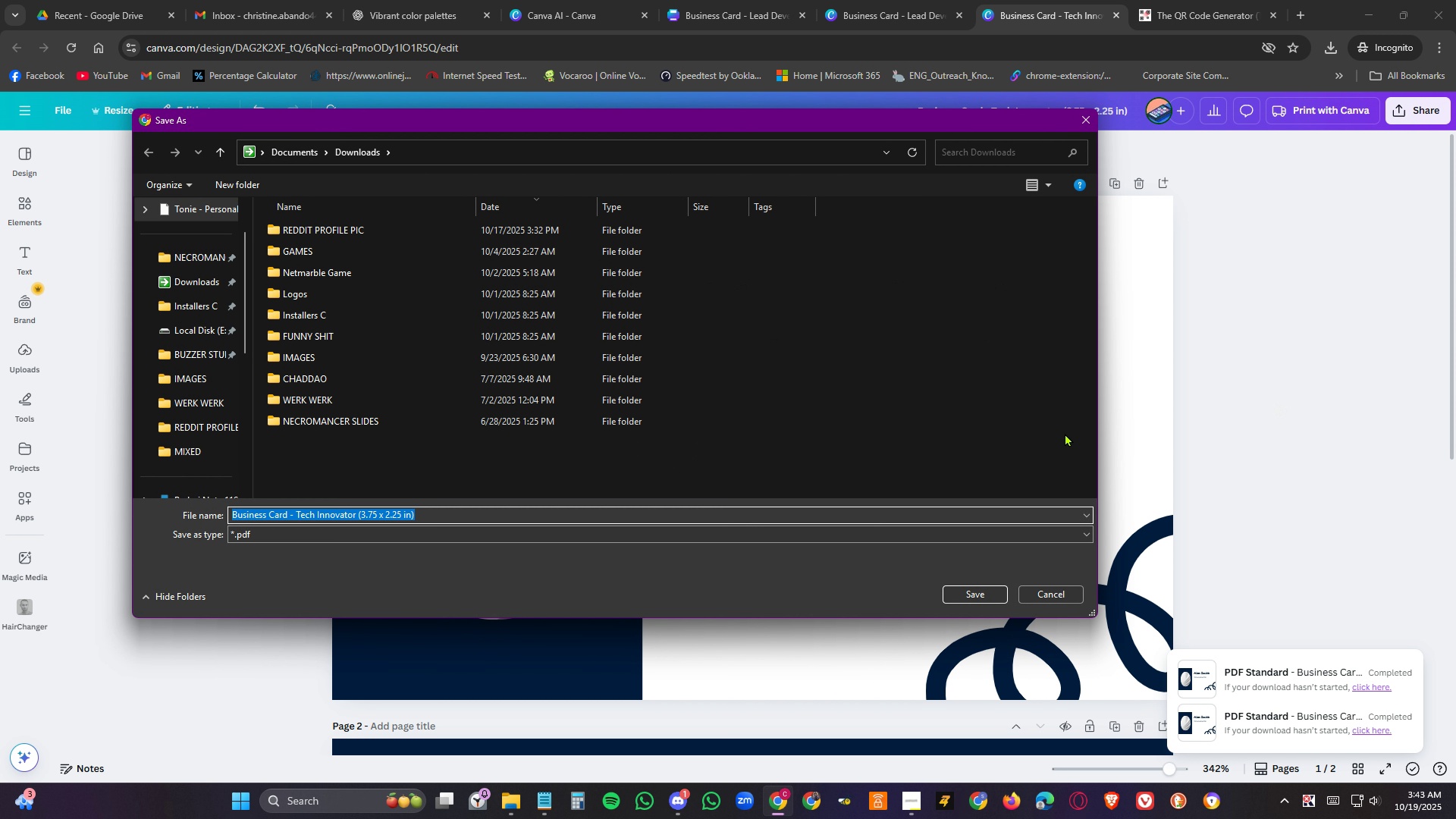 
wait(7.41)
 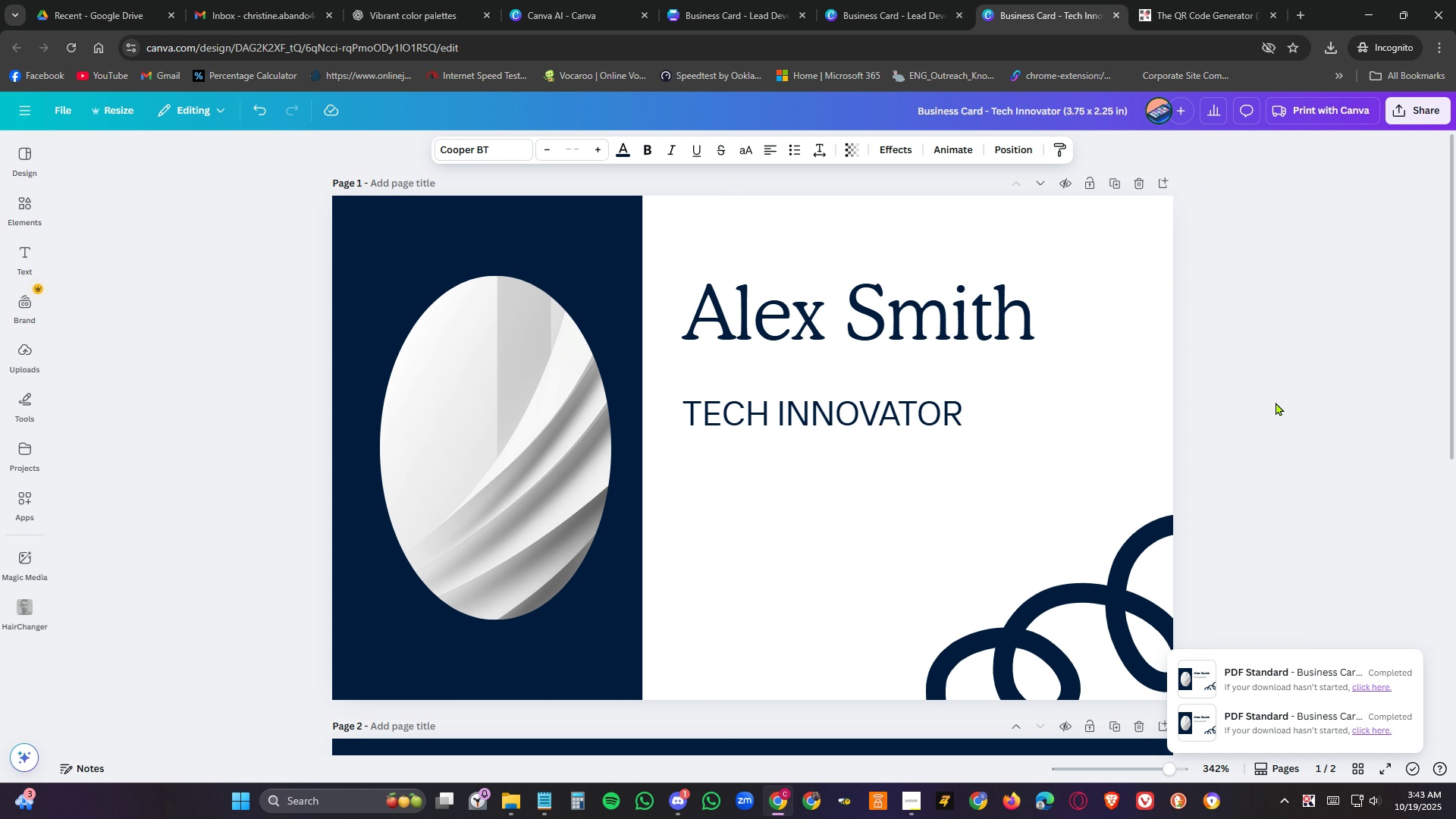 
left_click([969, 598])
 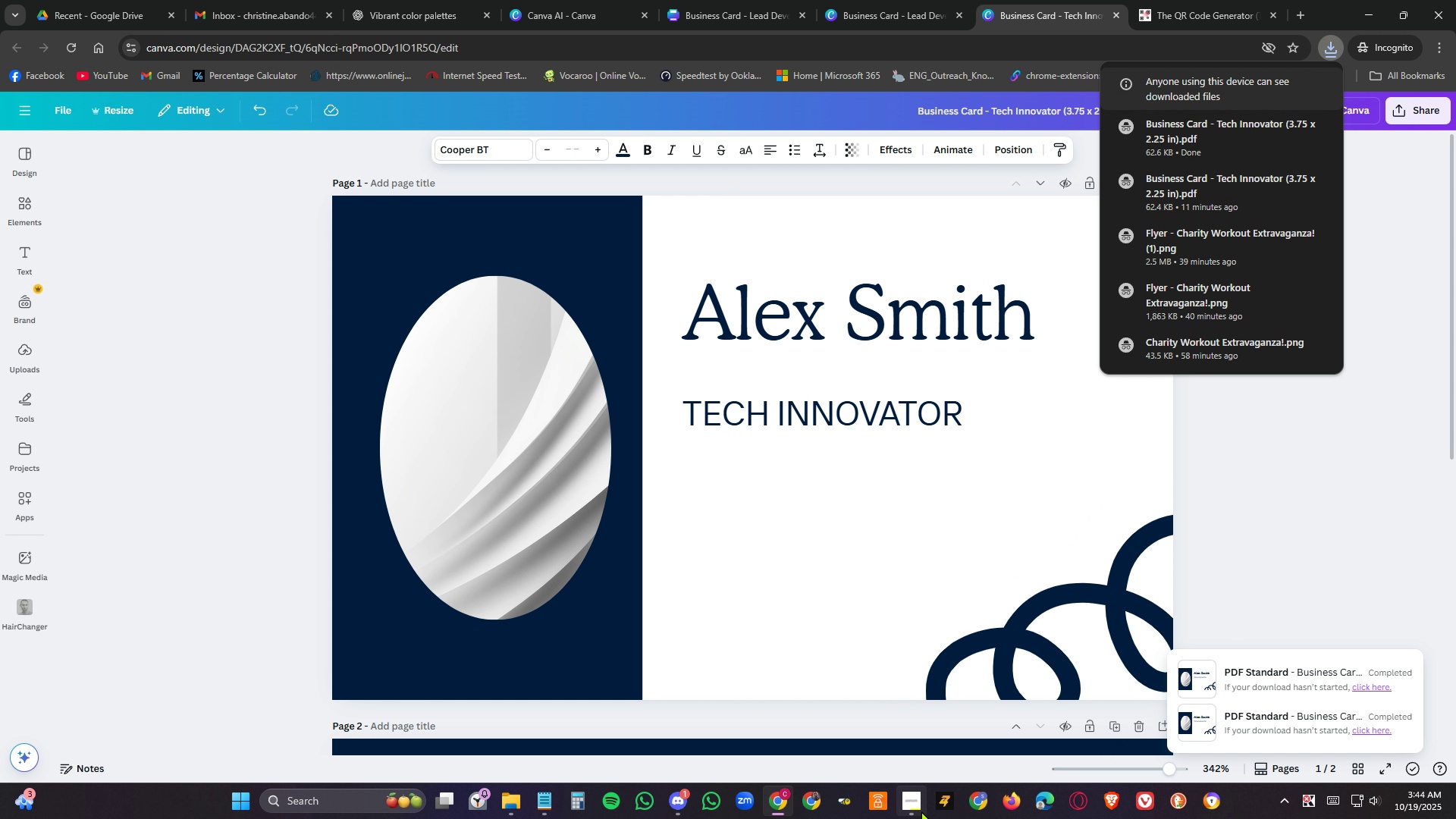 
left_click([913, 806])